 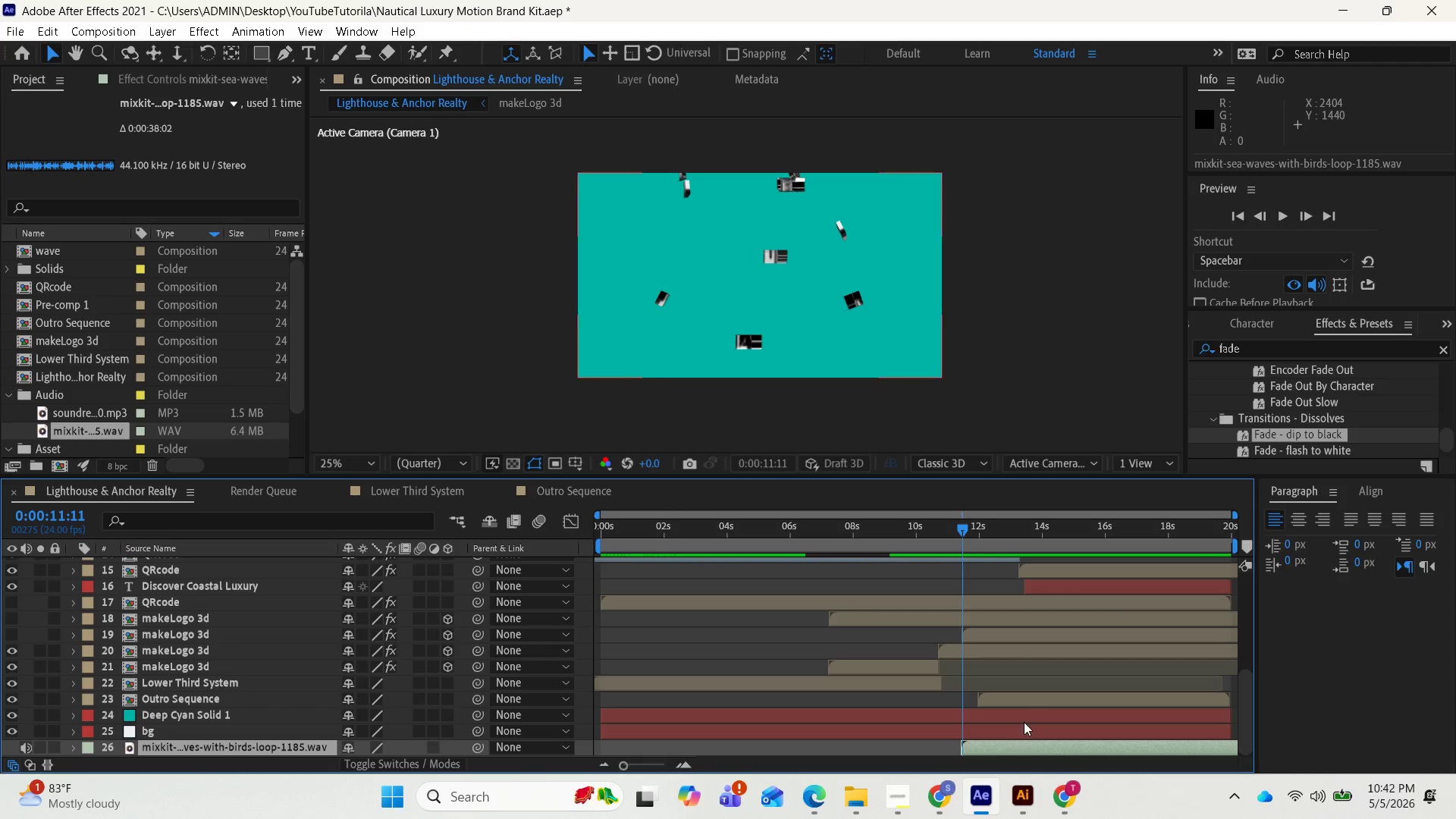 
key(Space)
 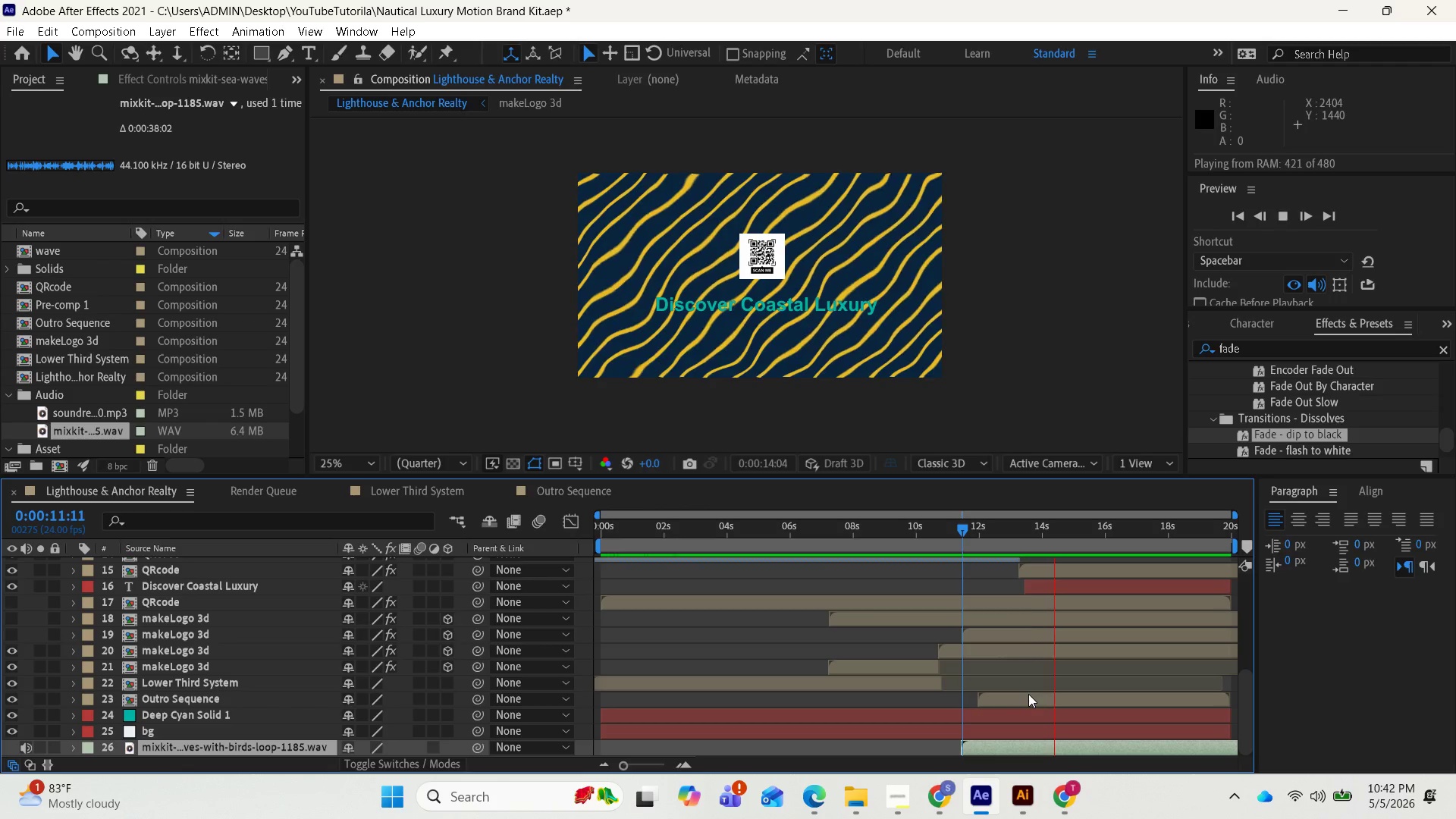 
key(Space)
 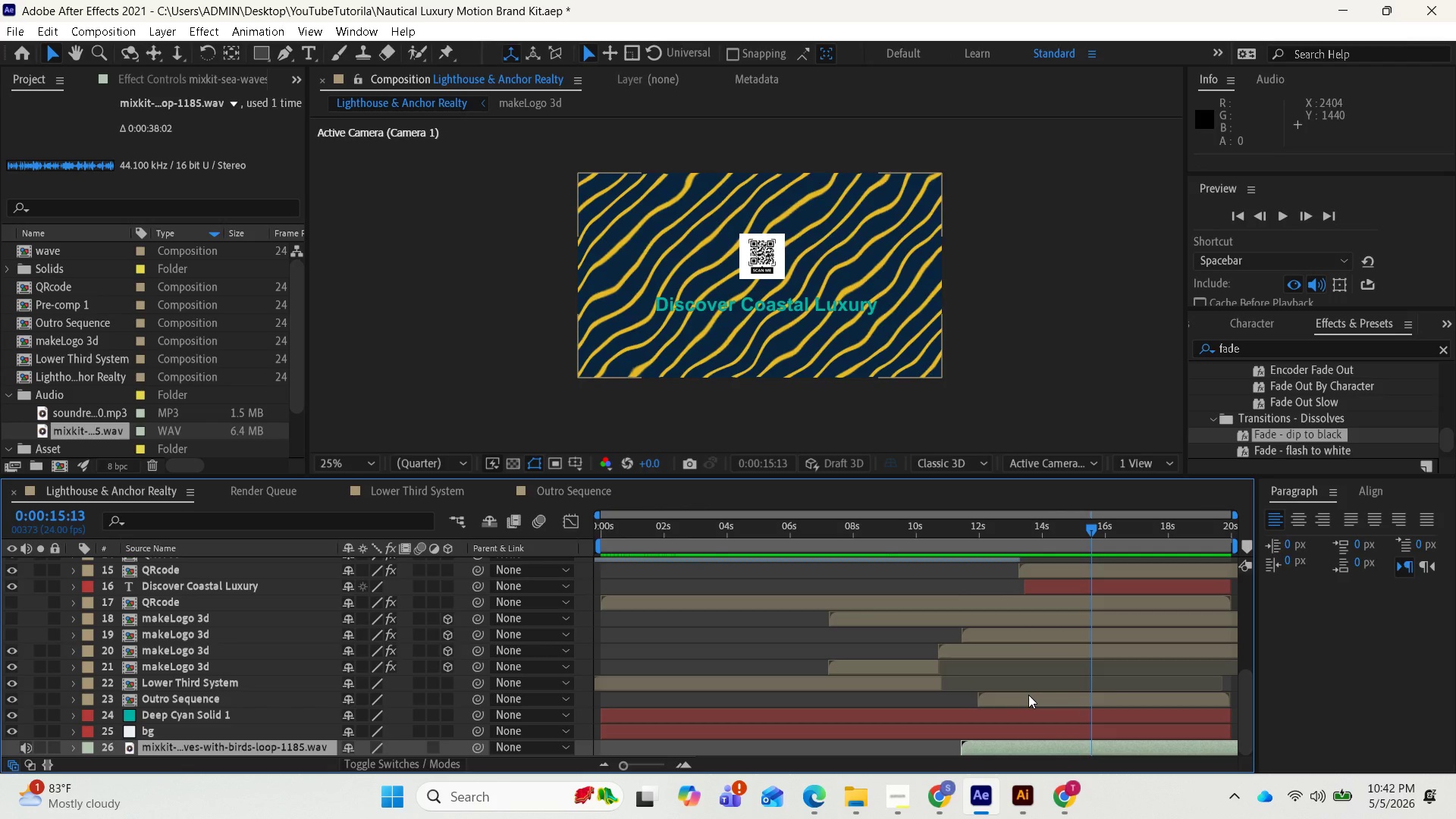 
key(Space)
 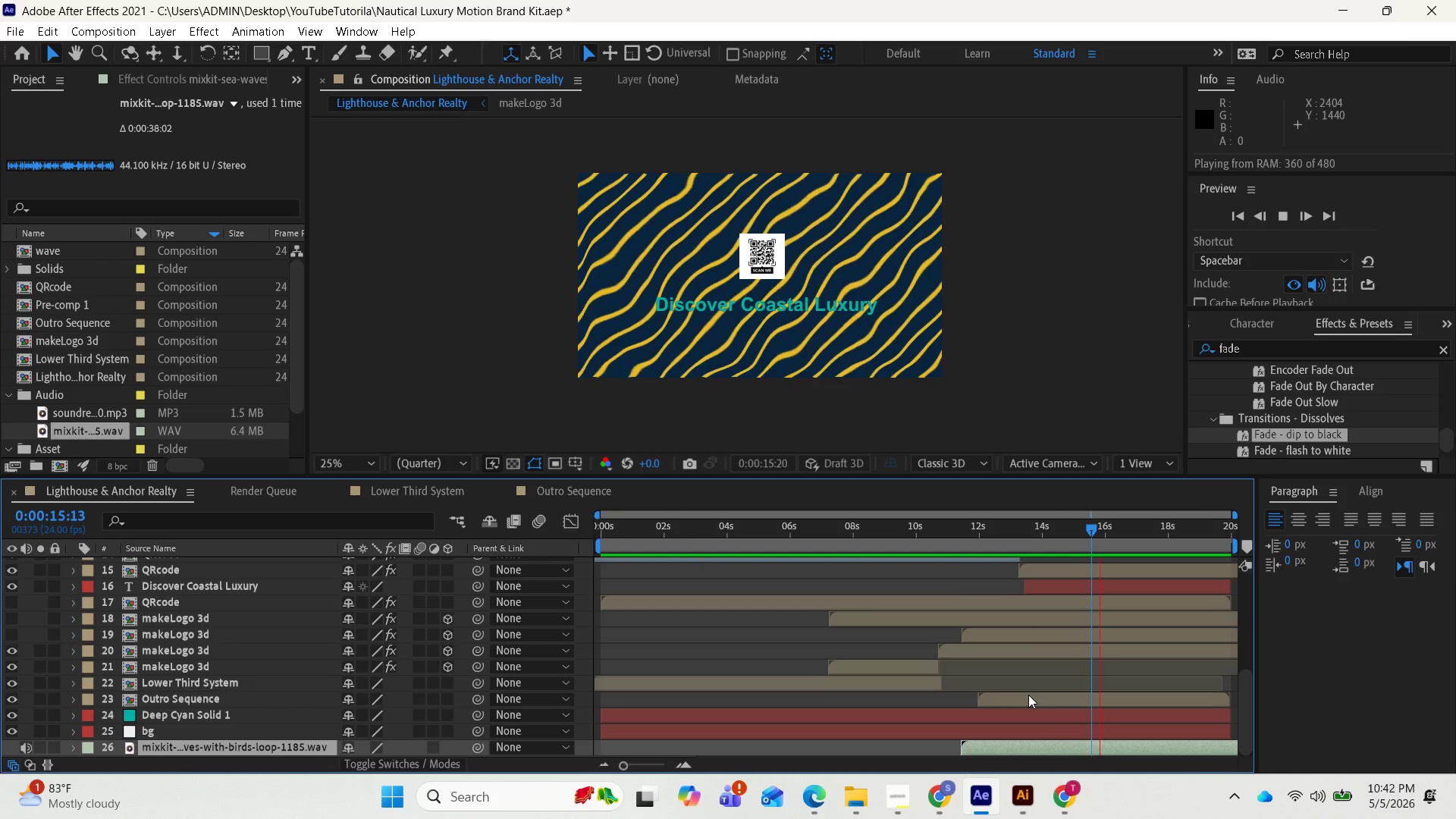 
key(Space)
 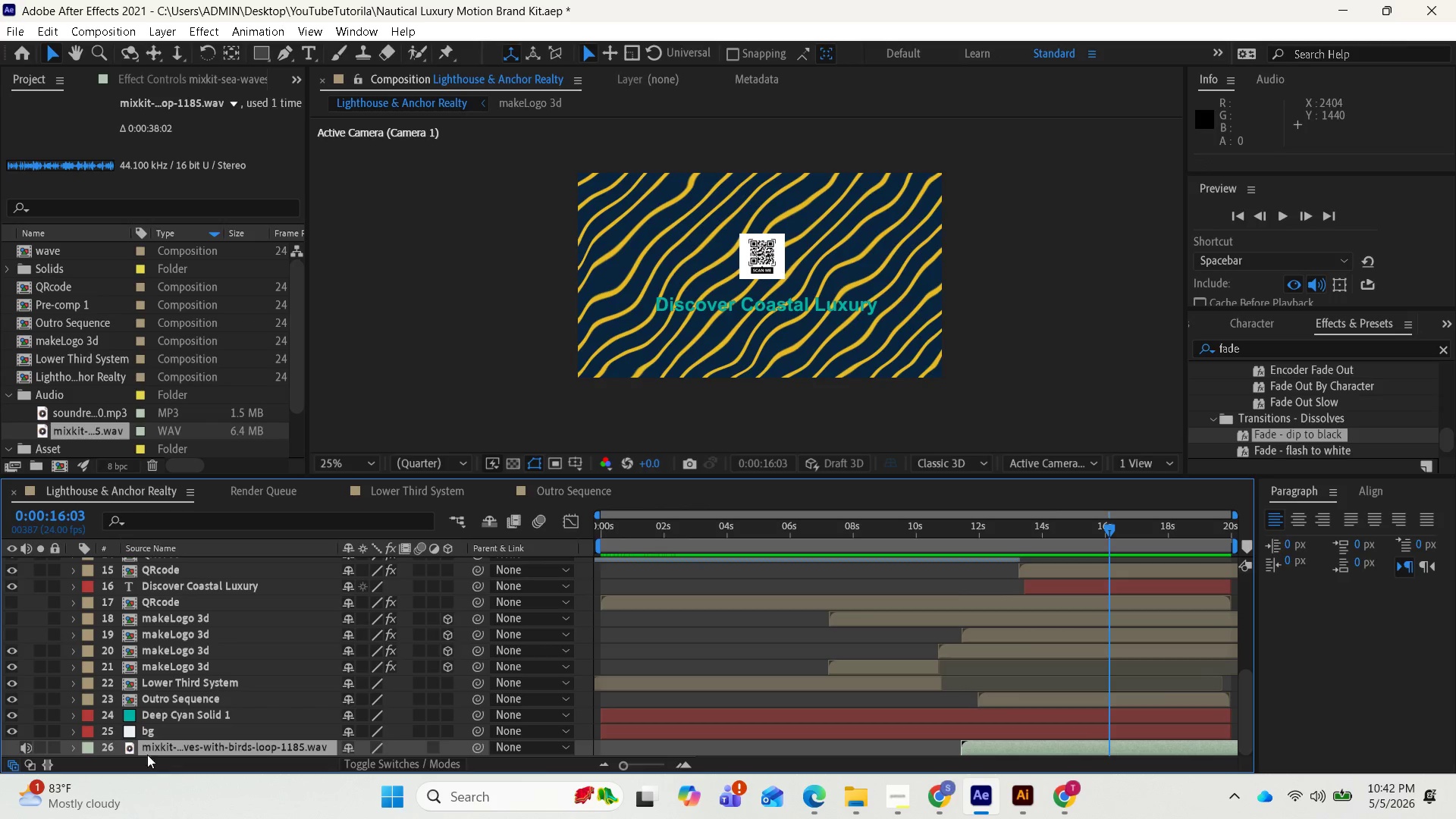 
left_click([71, 750])
 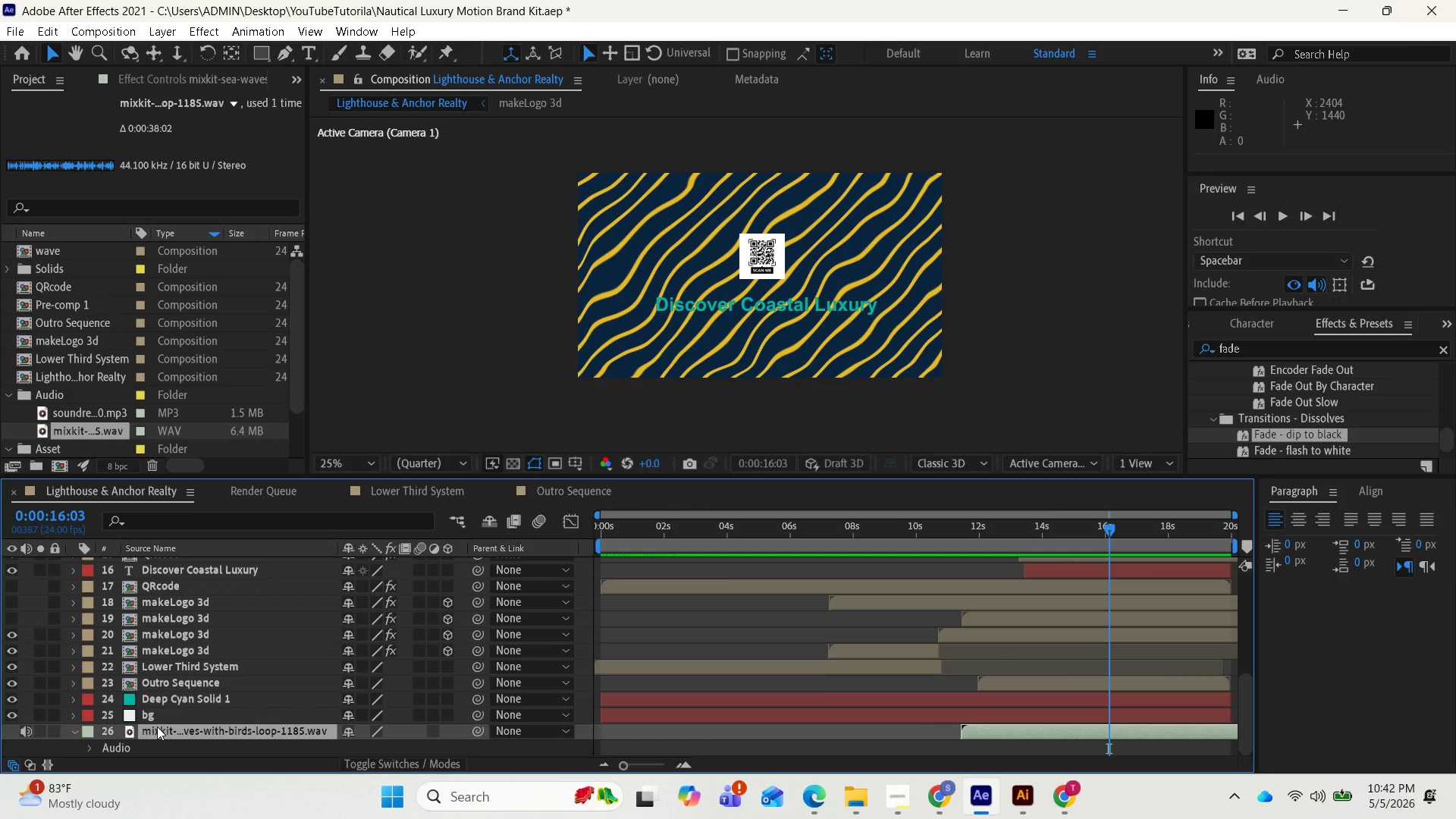 
left_click([93, 748])
 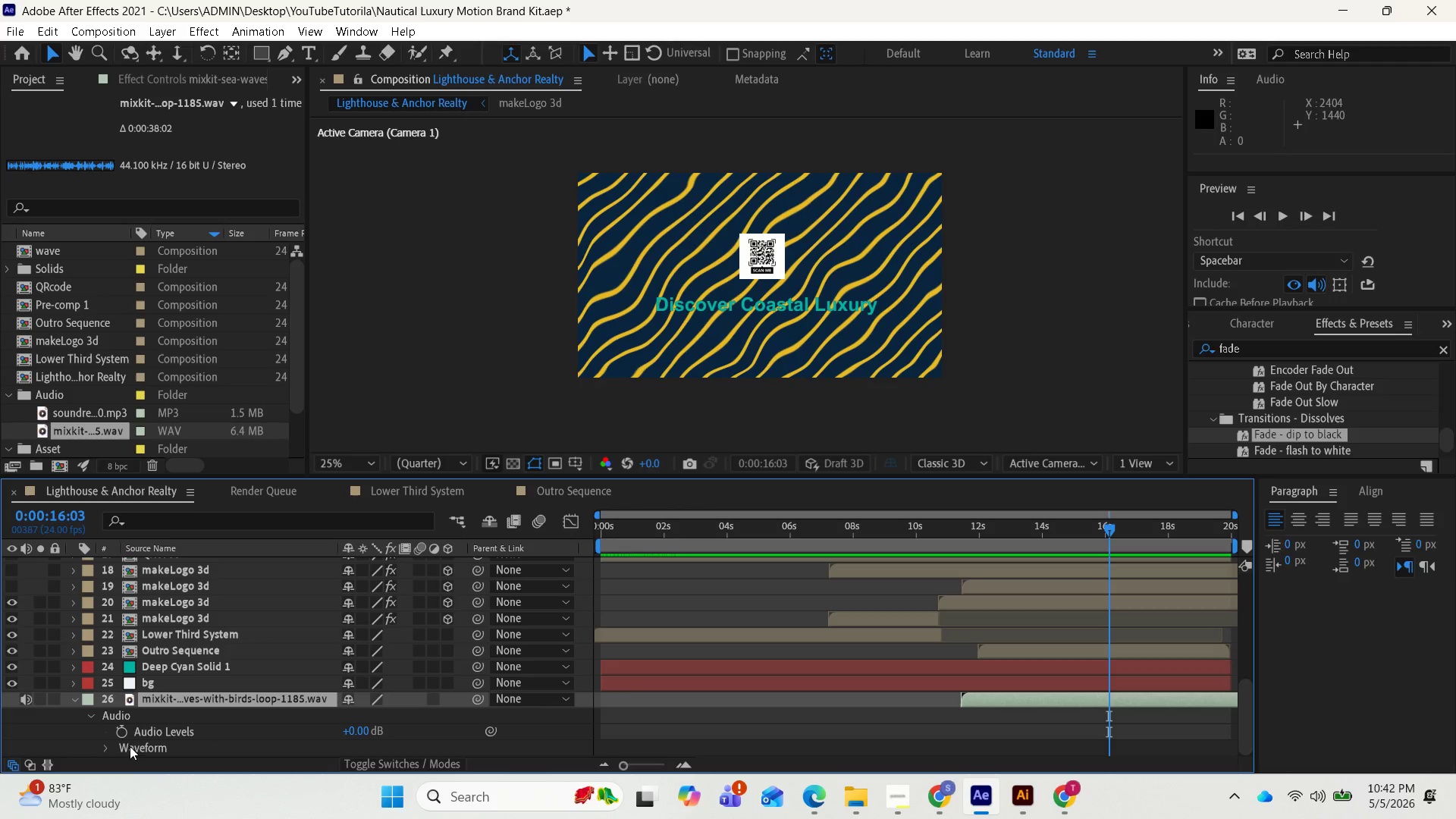 
scroll: coordinate [134, 745], scroll_direction: down, amount: 4.0
 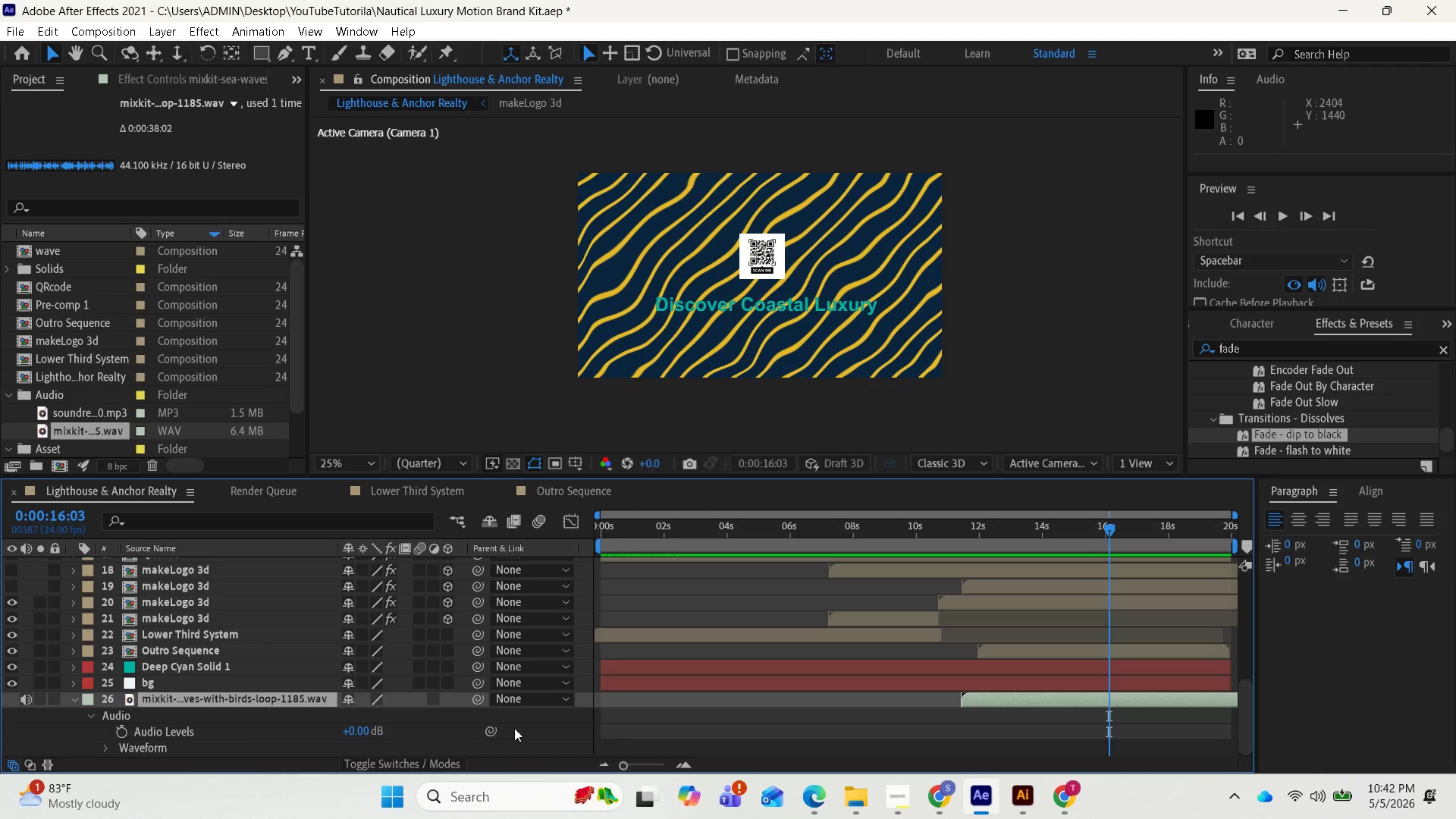 
left_click([974, 694])
 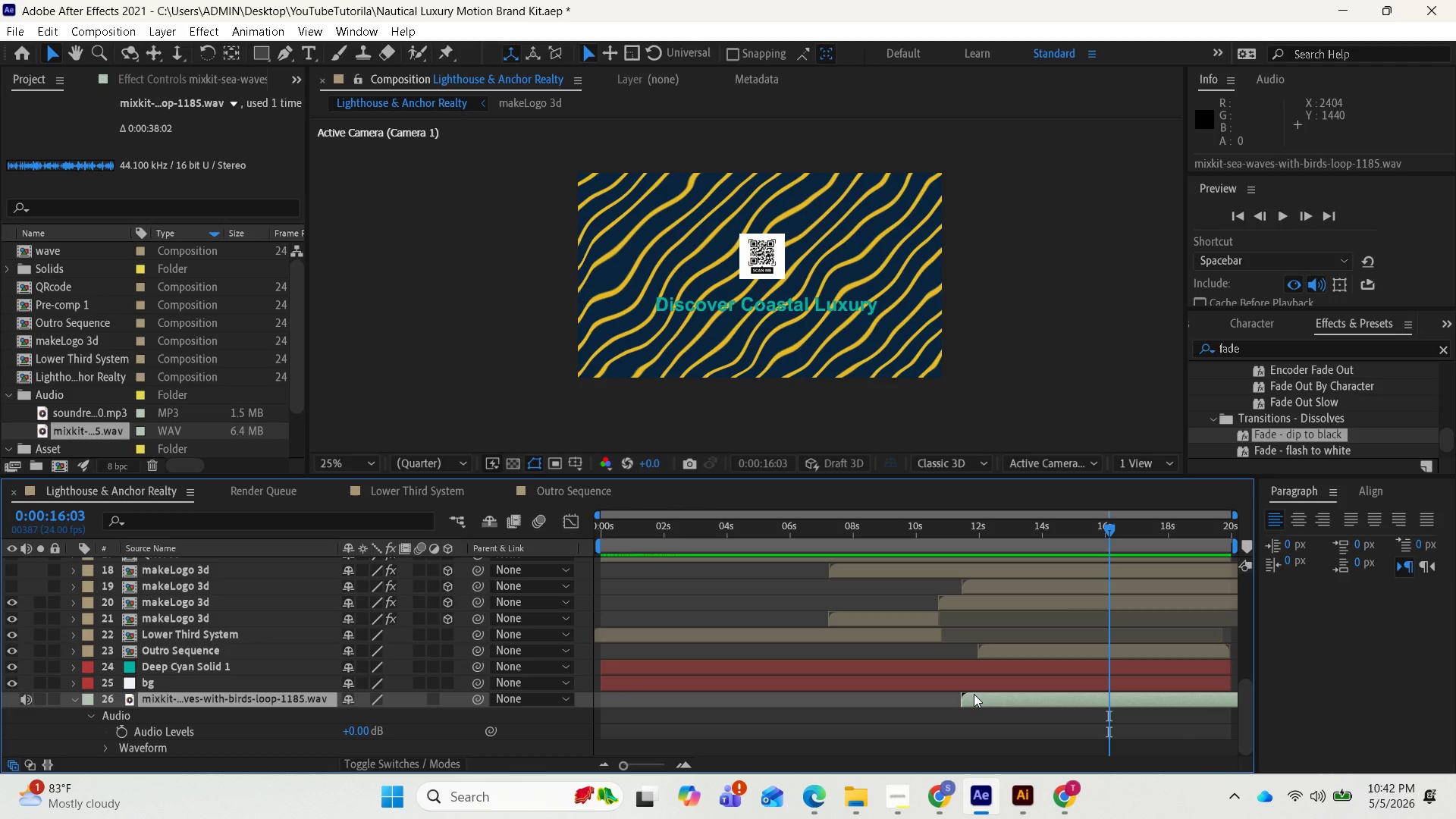 
type(ll)
 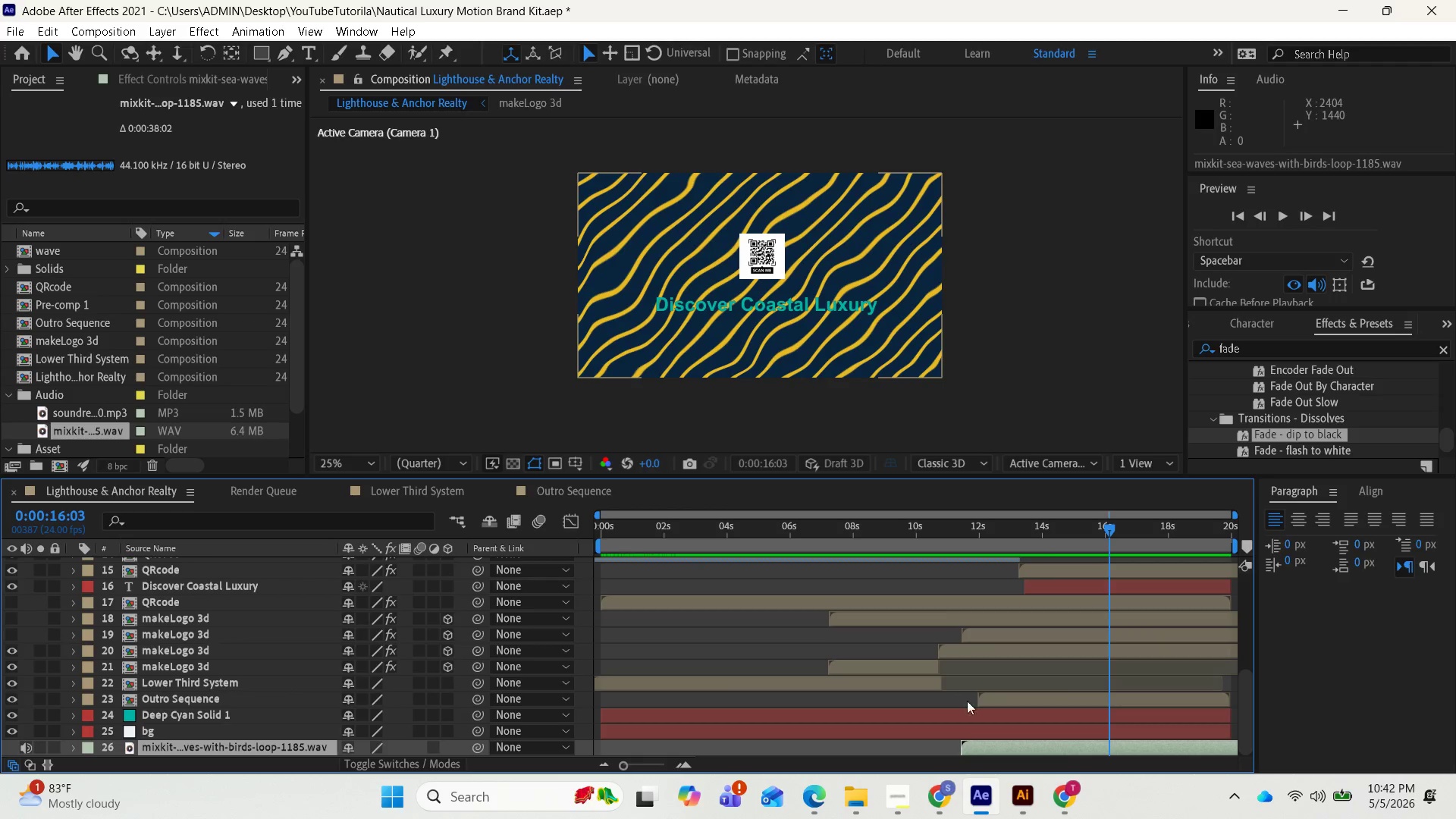 
left_click_drag(start_coordinate=[1244, 695], to_coordinate=[1246, 729])
 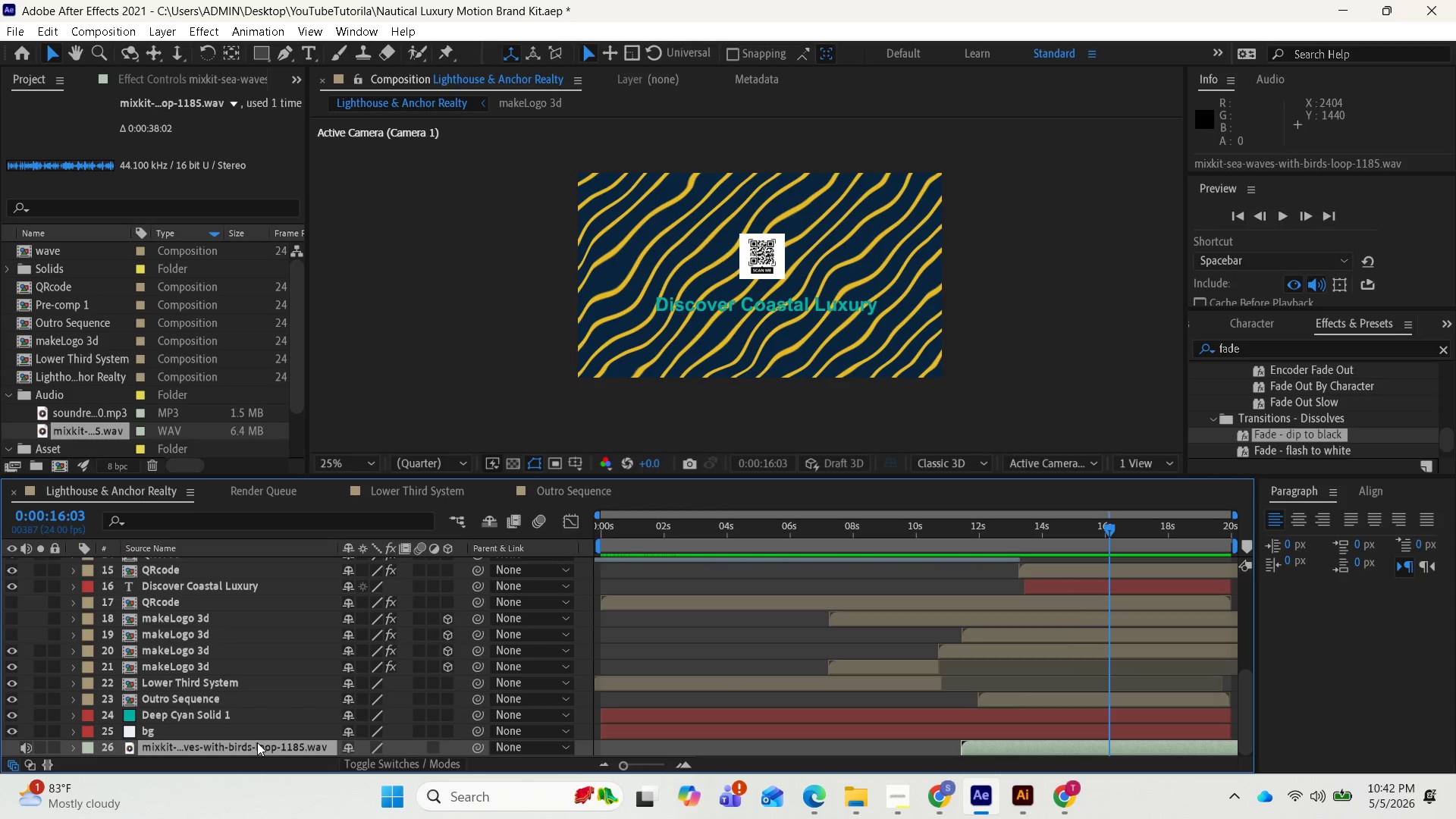 
left_click([257, 743])
 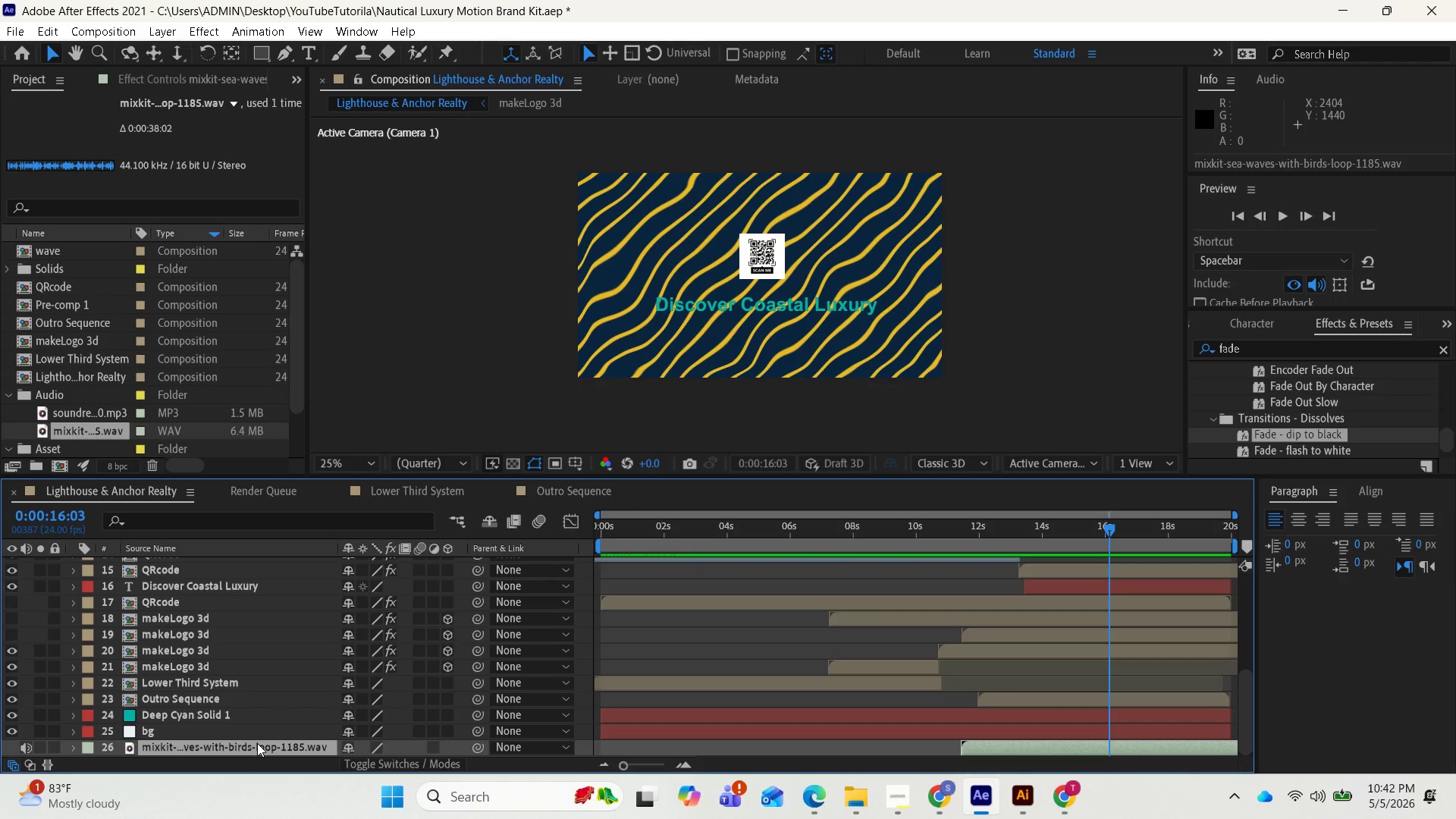 
scroll: coordinate [972, 744], scroll_direction: down, amount: 6.0
 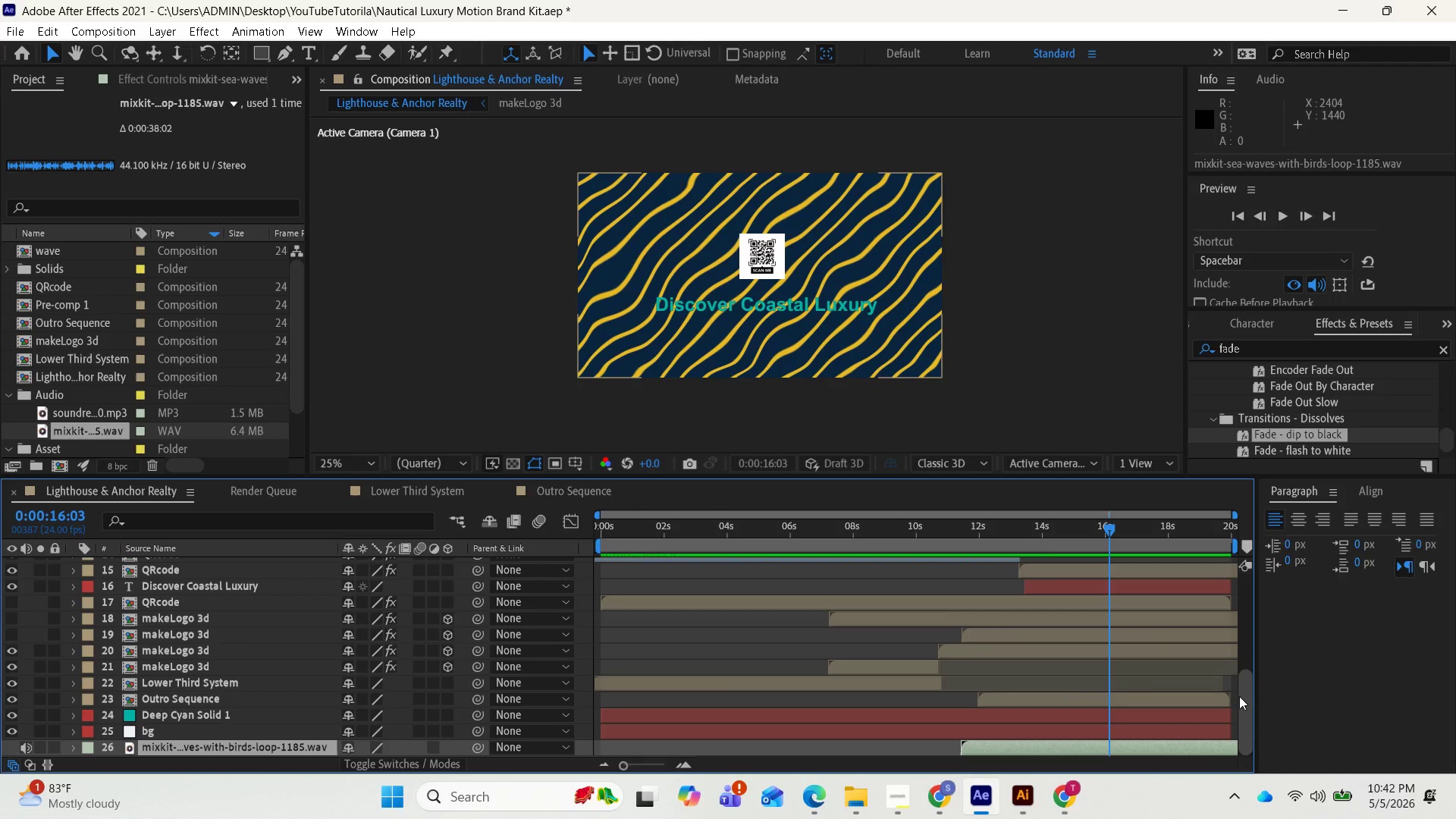 
type(lll)
 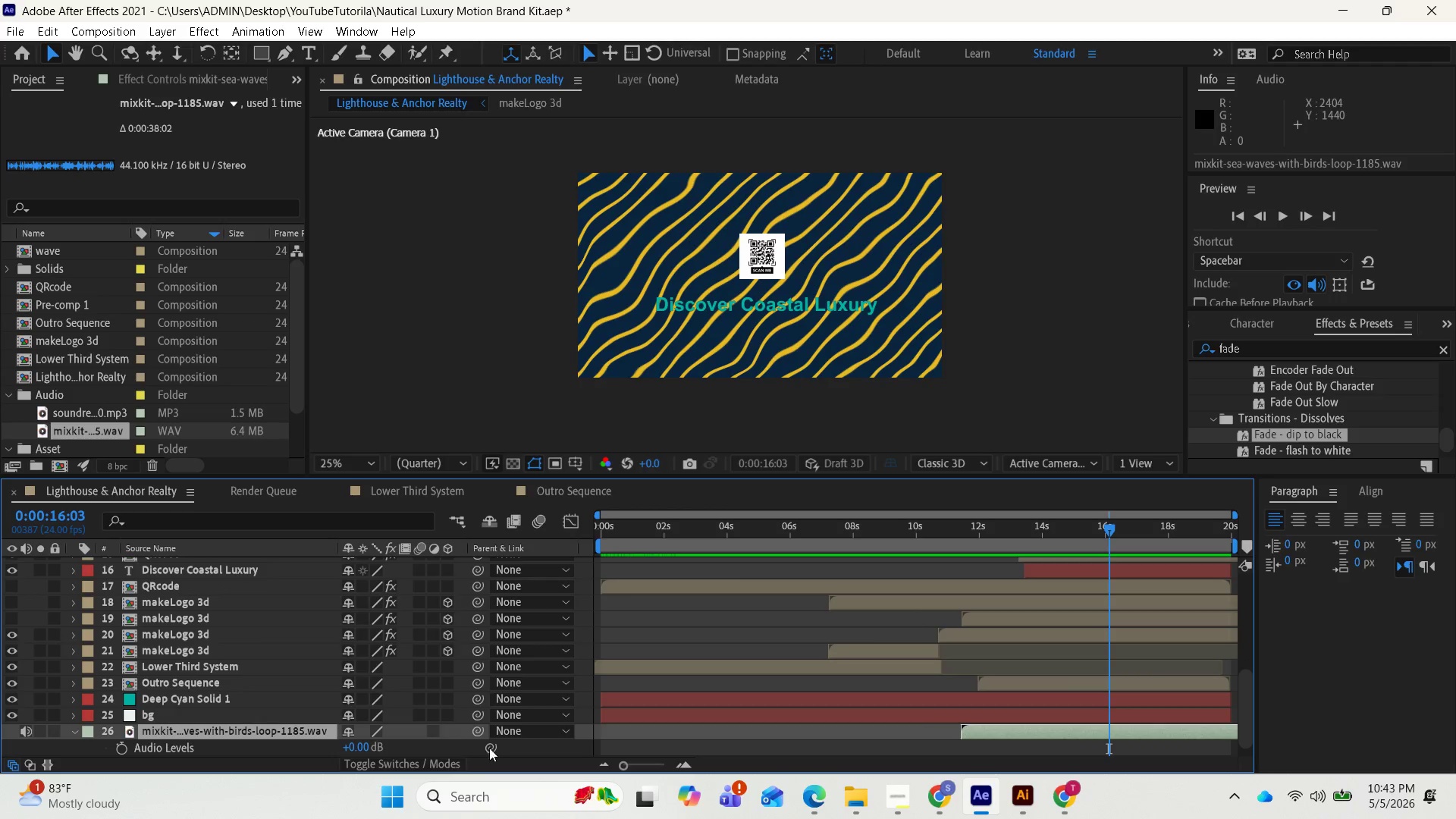 
left_click([105, 751])
 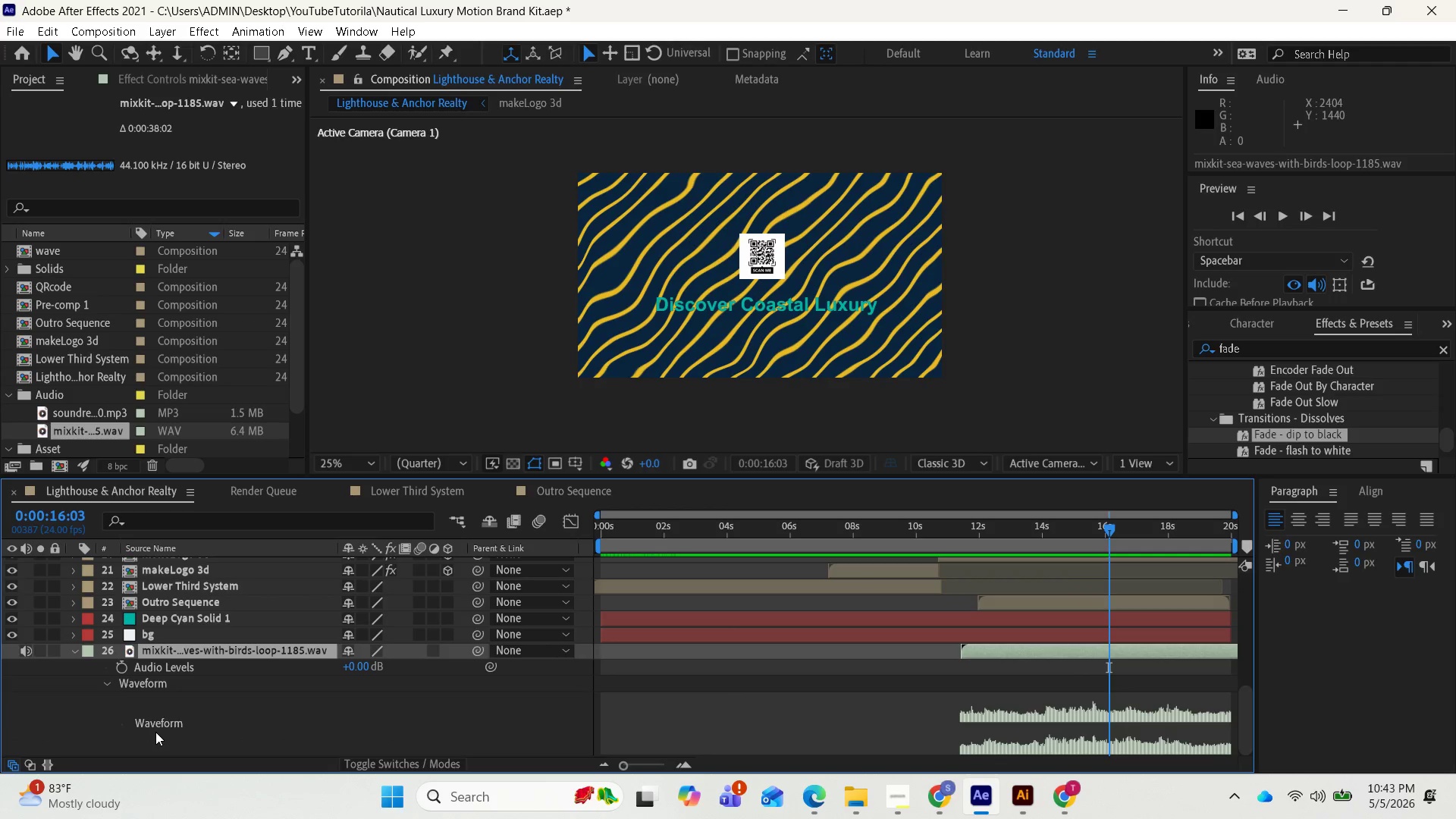 
scroll: coordinate [526, 720], scroll_direction: down, amount: 4.0
 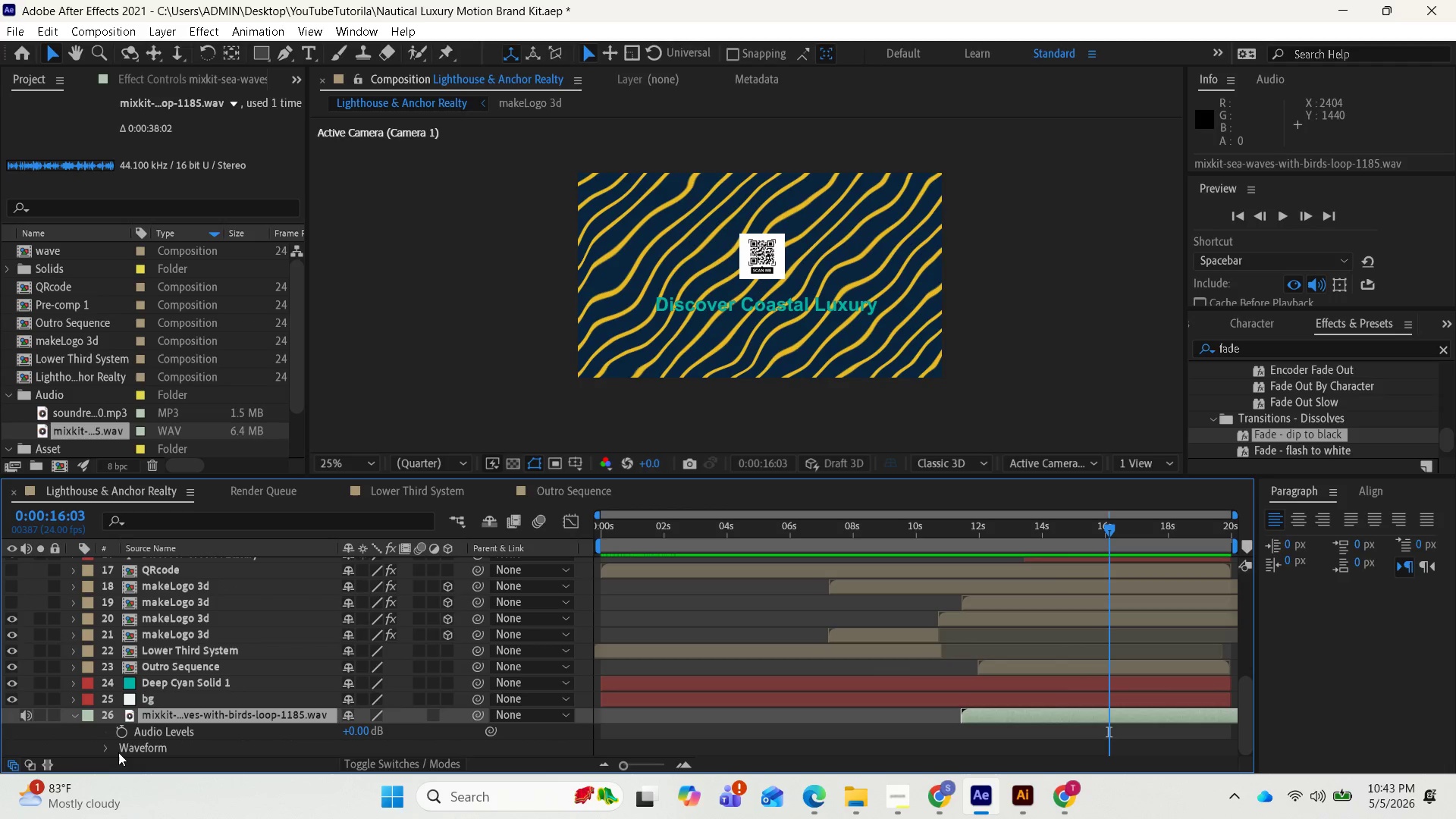 
left_click_drag(start_coordinate=[349, 664], to_coordinate=[328, 663])
 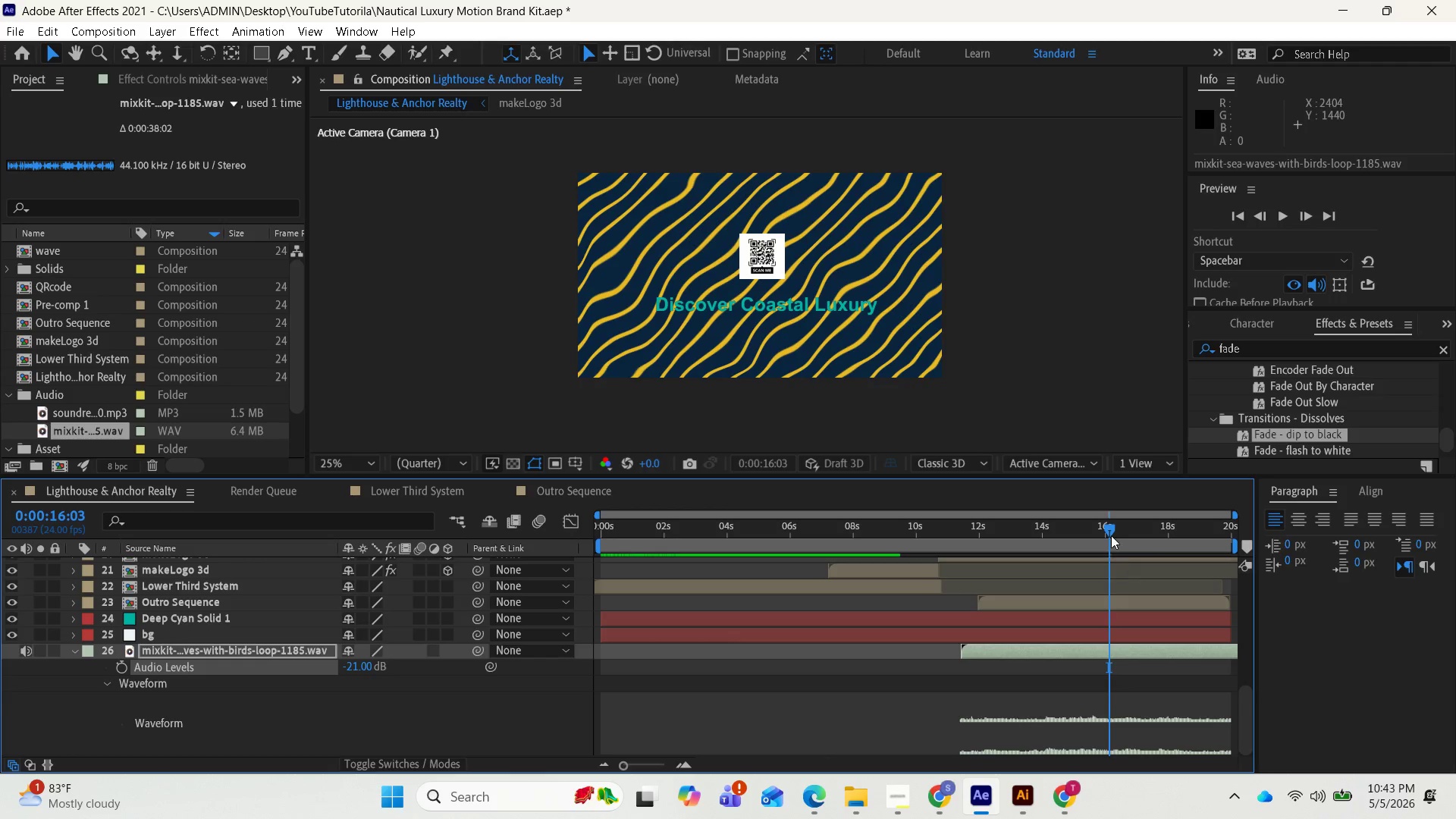 
scroll: coordinate [156, 731], scroll_direction: down, amount: 2.0
 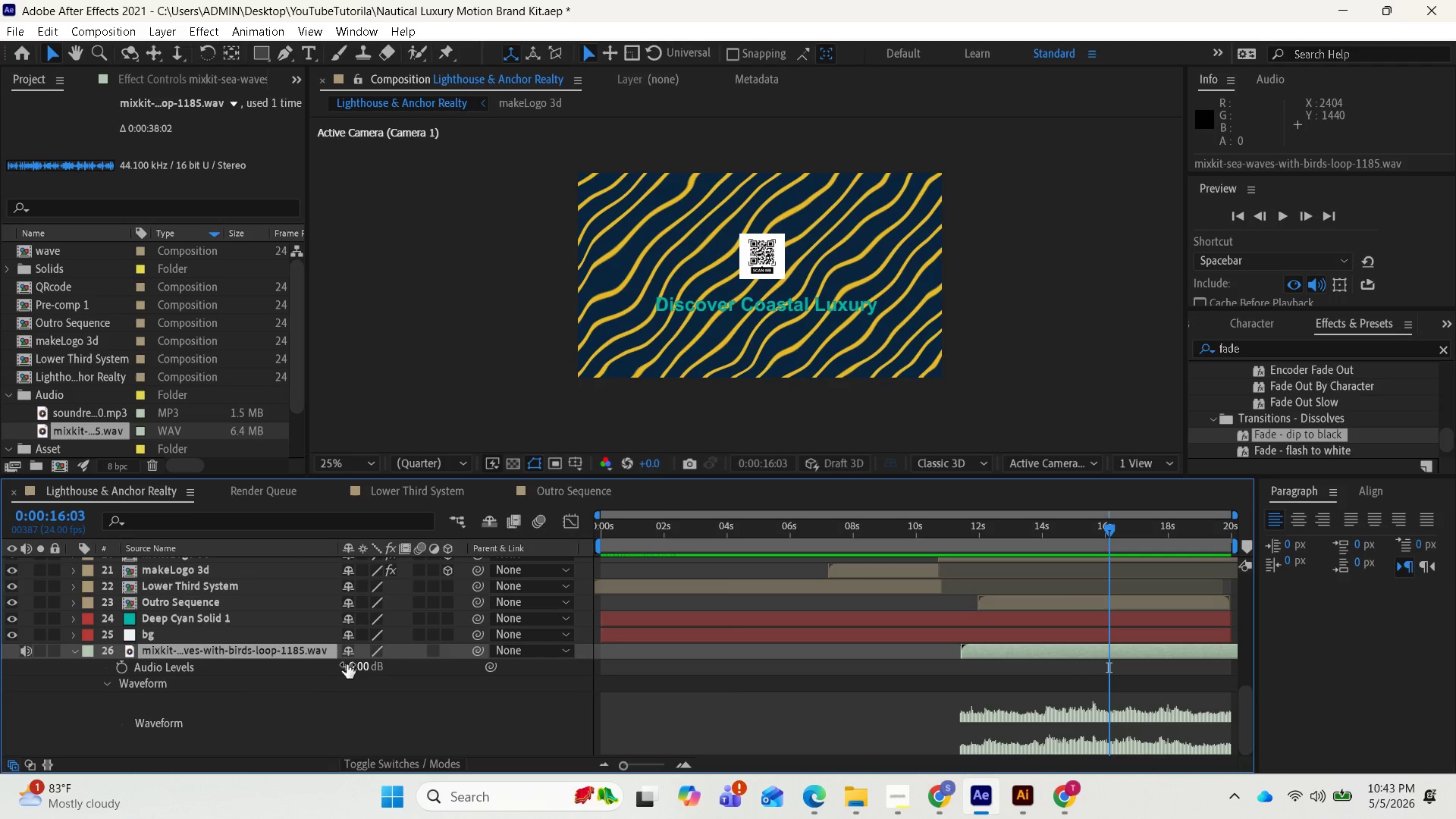 
left_click_drag(start_coordinate=[1107, 530], to_coordinate=[910, 551])
 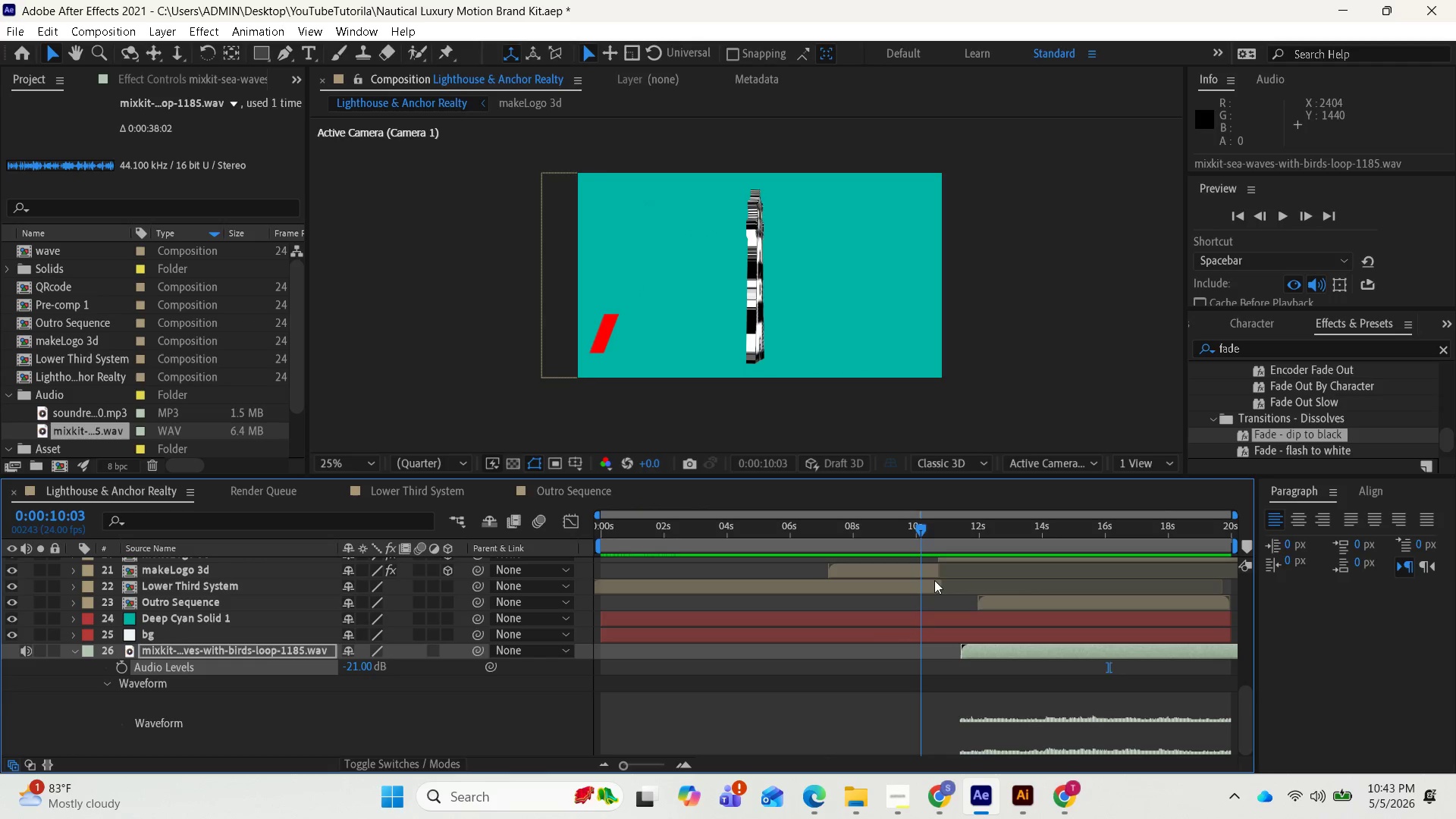 
key(Space)
 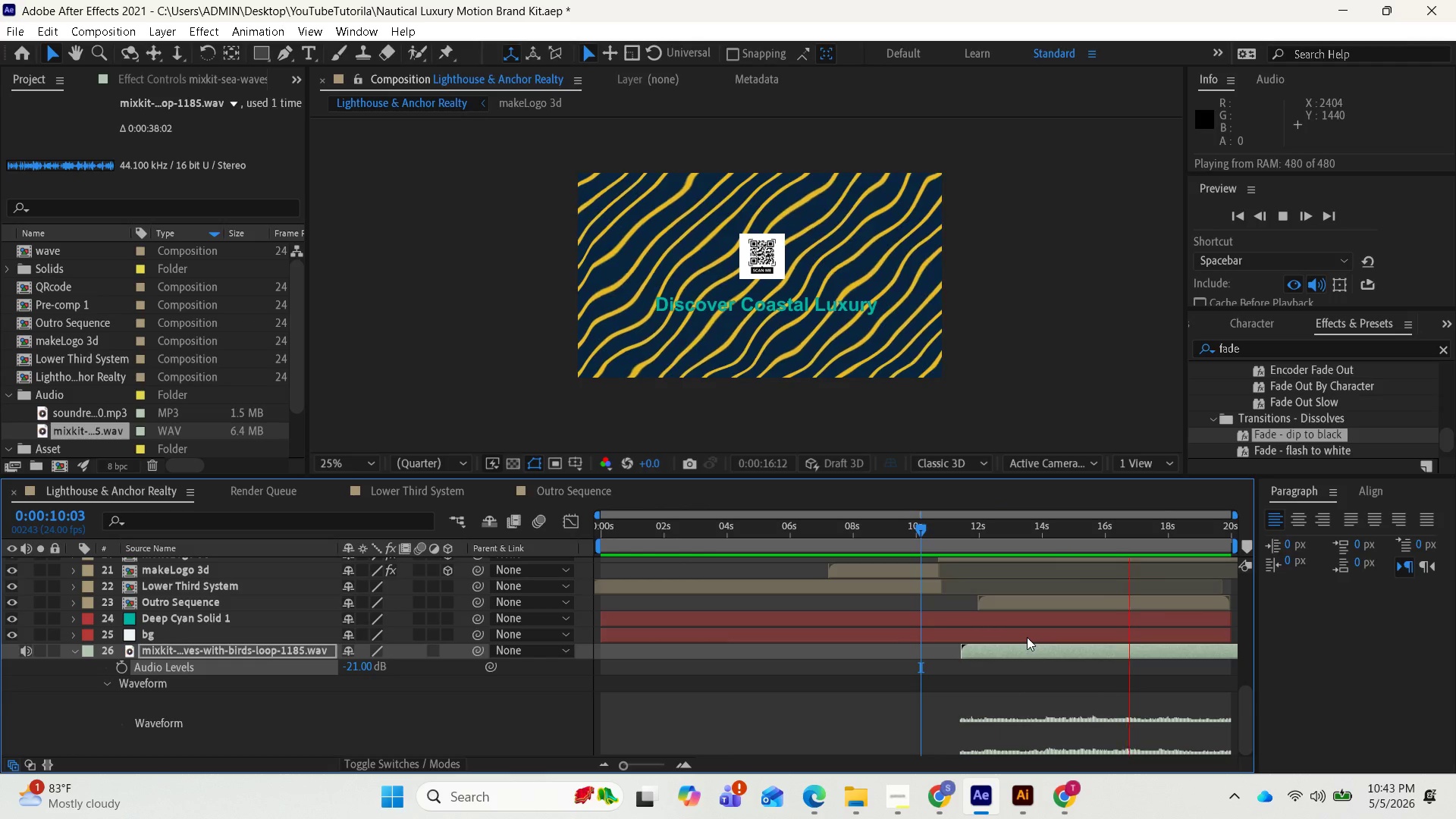 
wait(11.95)
 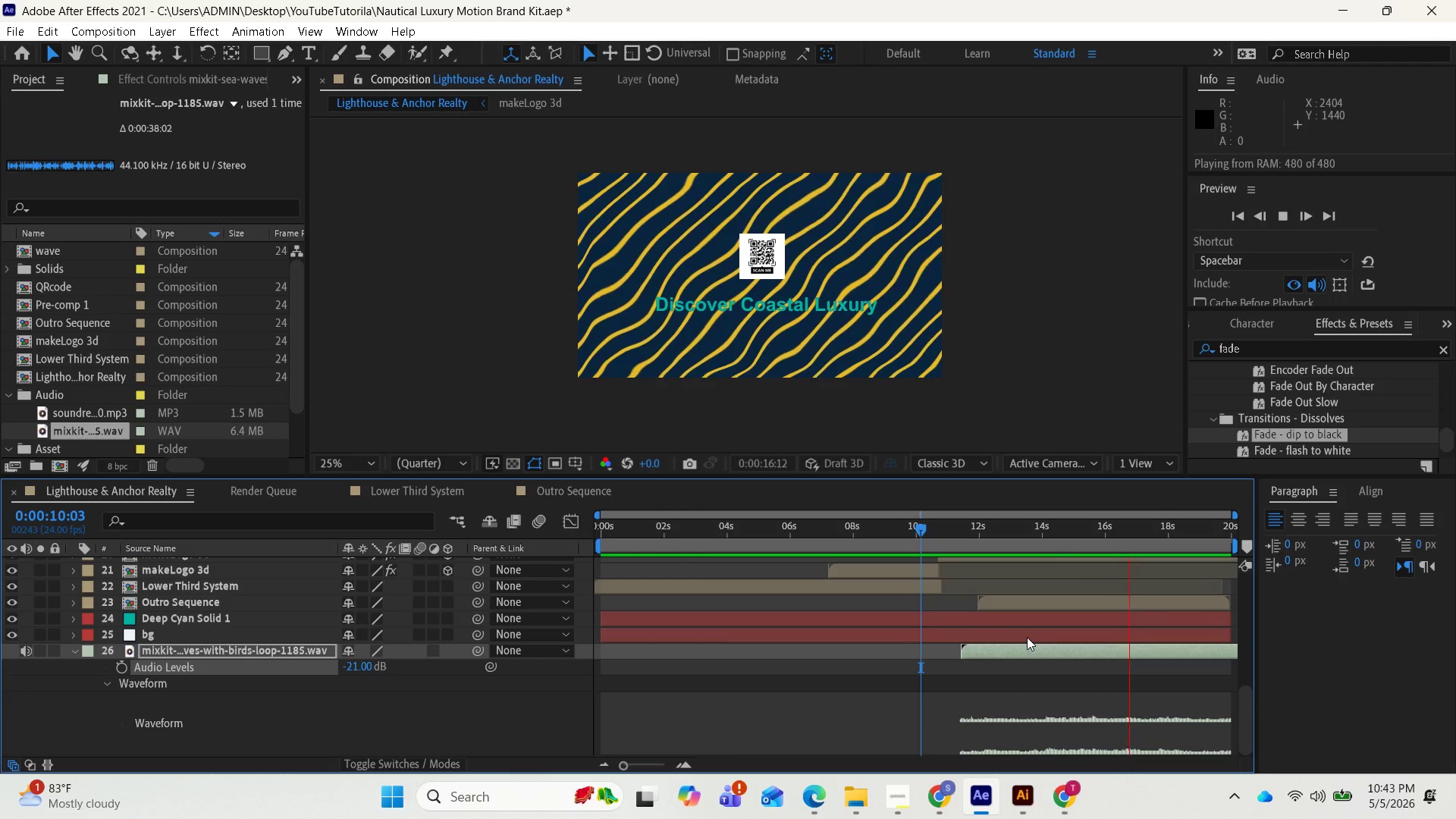 
key(Space)
 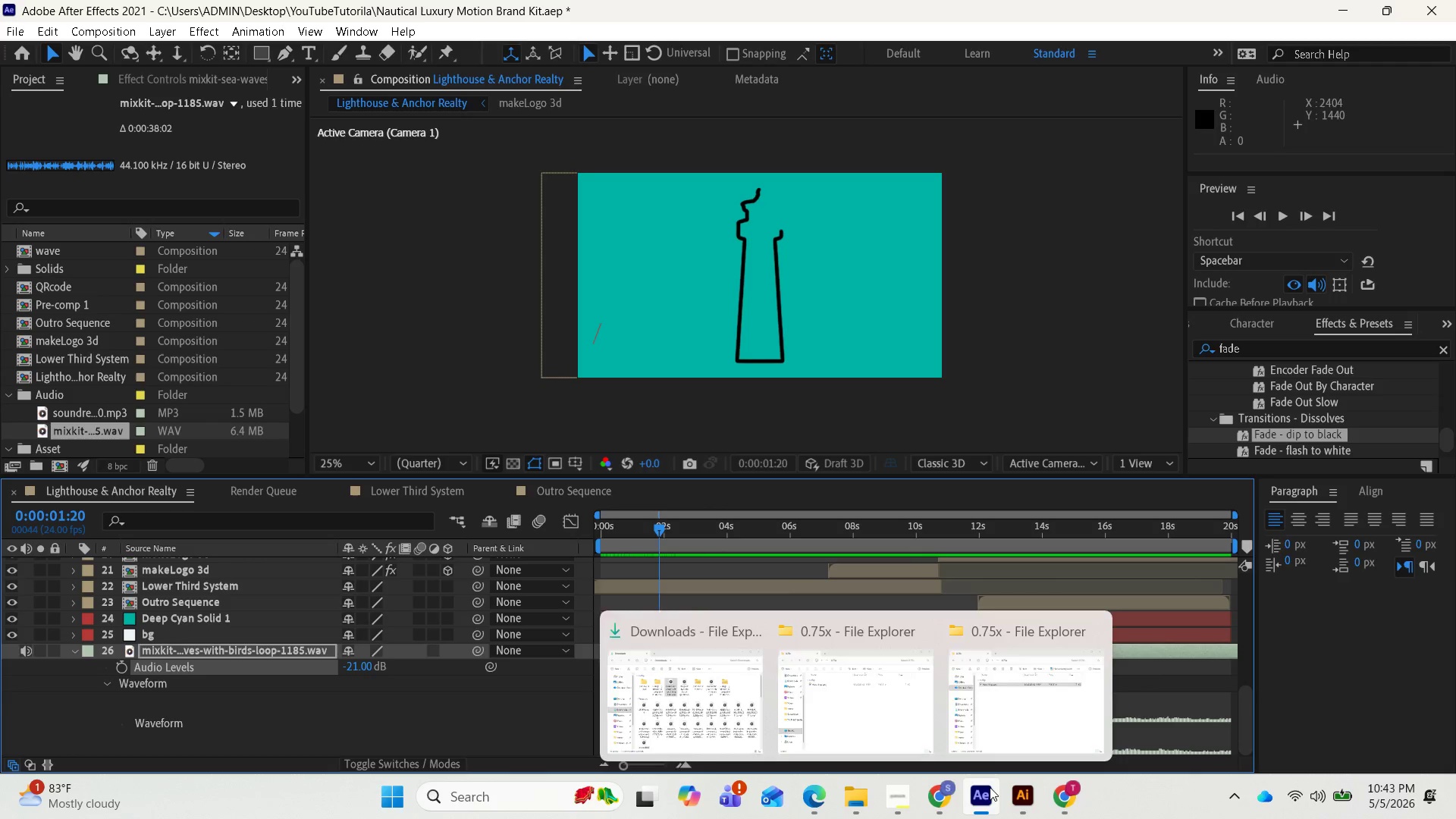 
left_click([899, 803])